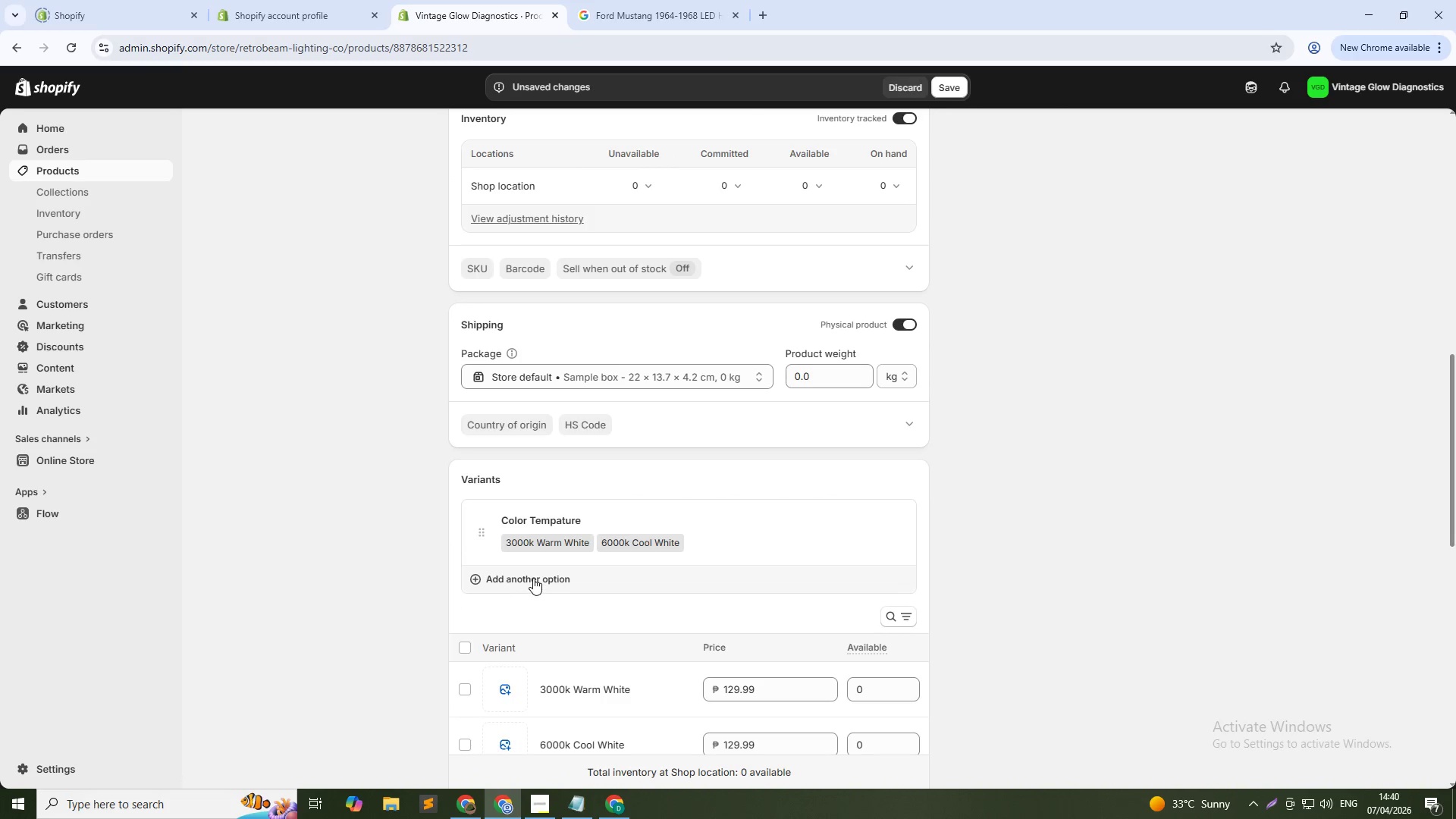 
left_click([535, 575])
 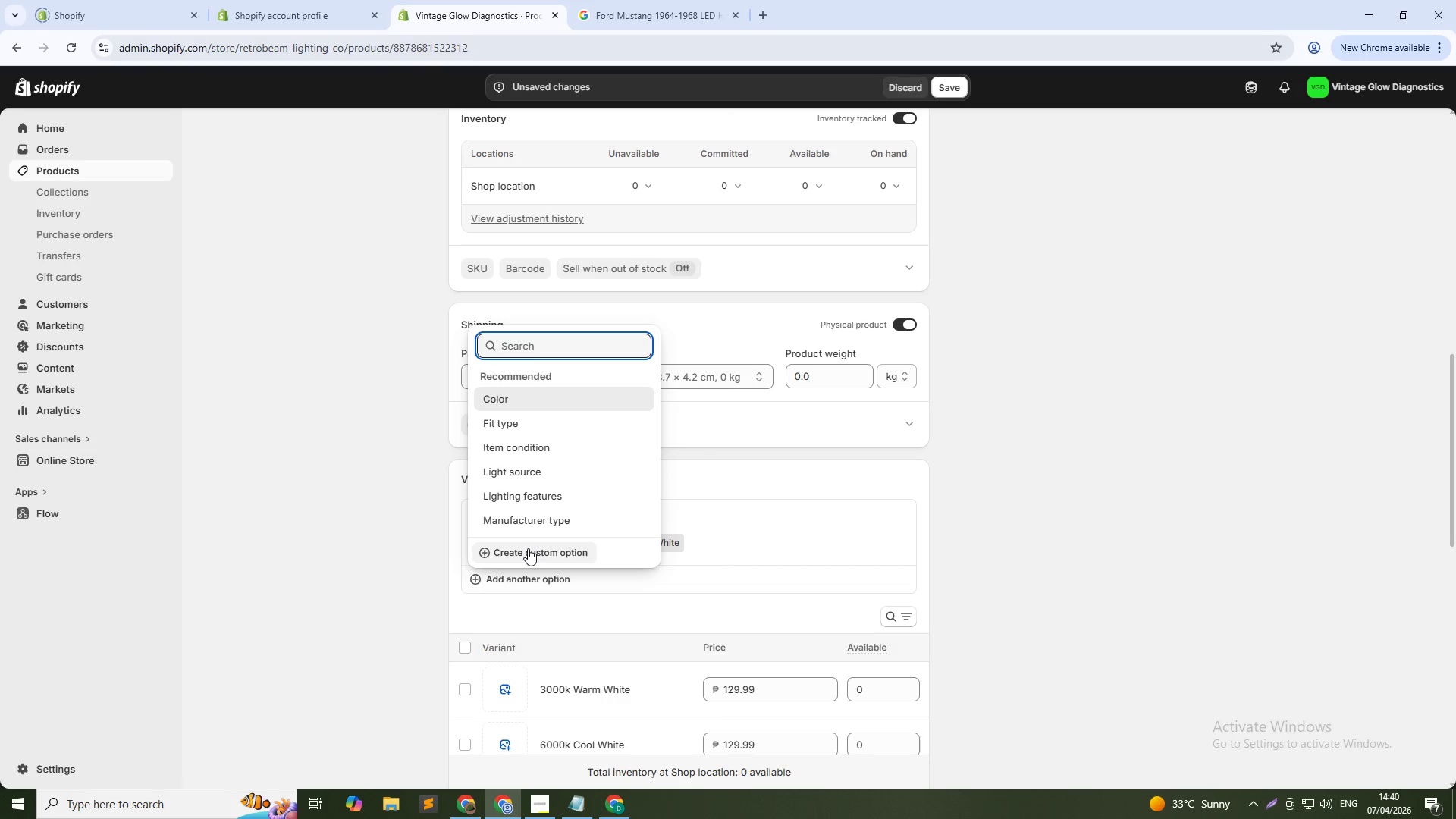 
left_click([533, 554])
 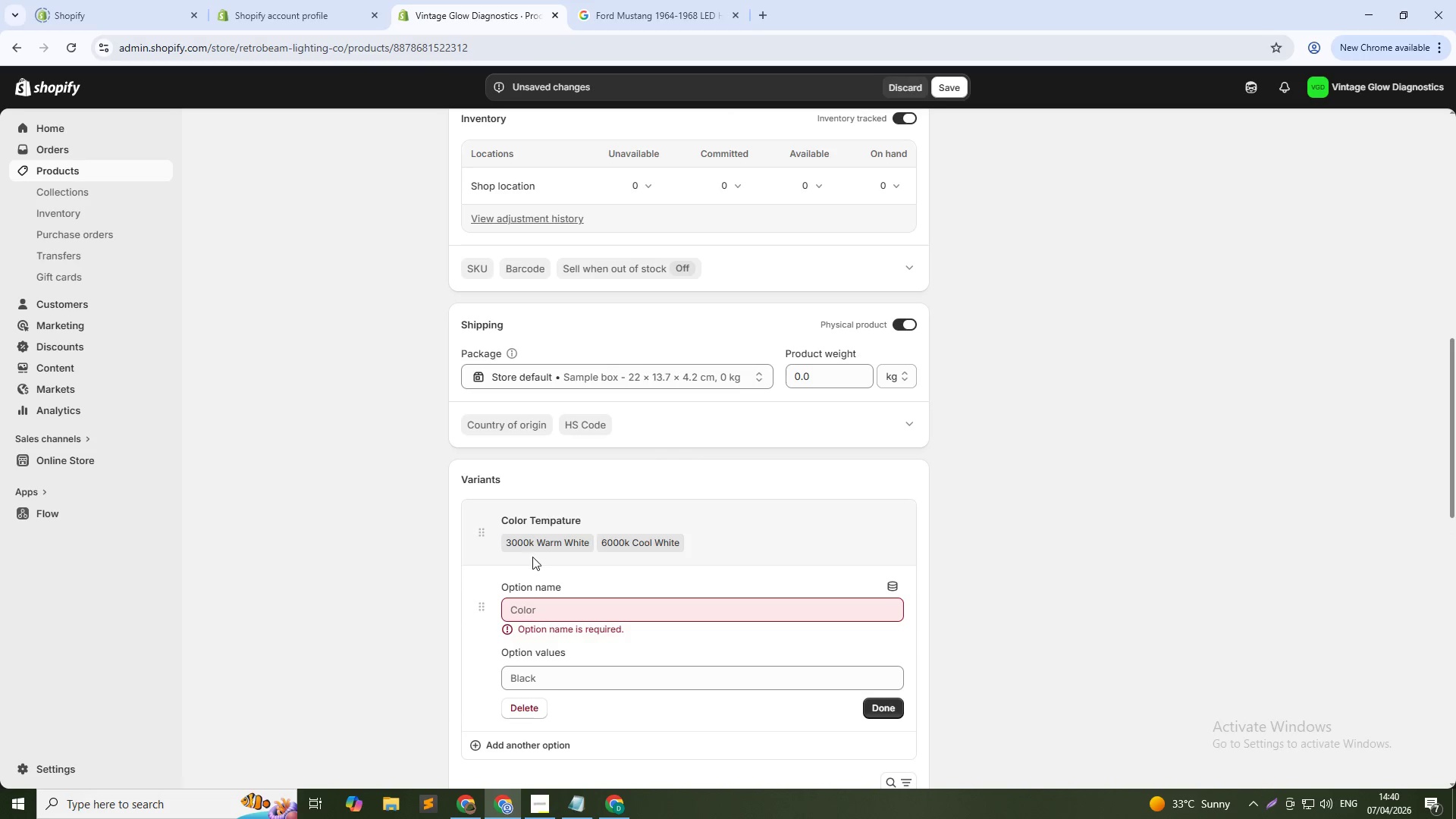 
type(Lens)
 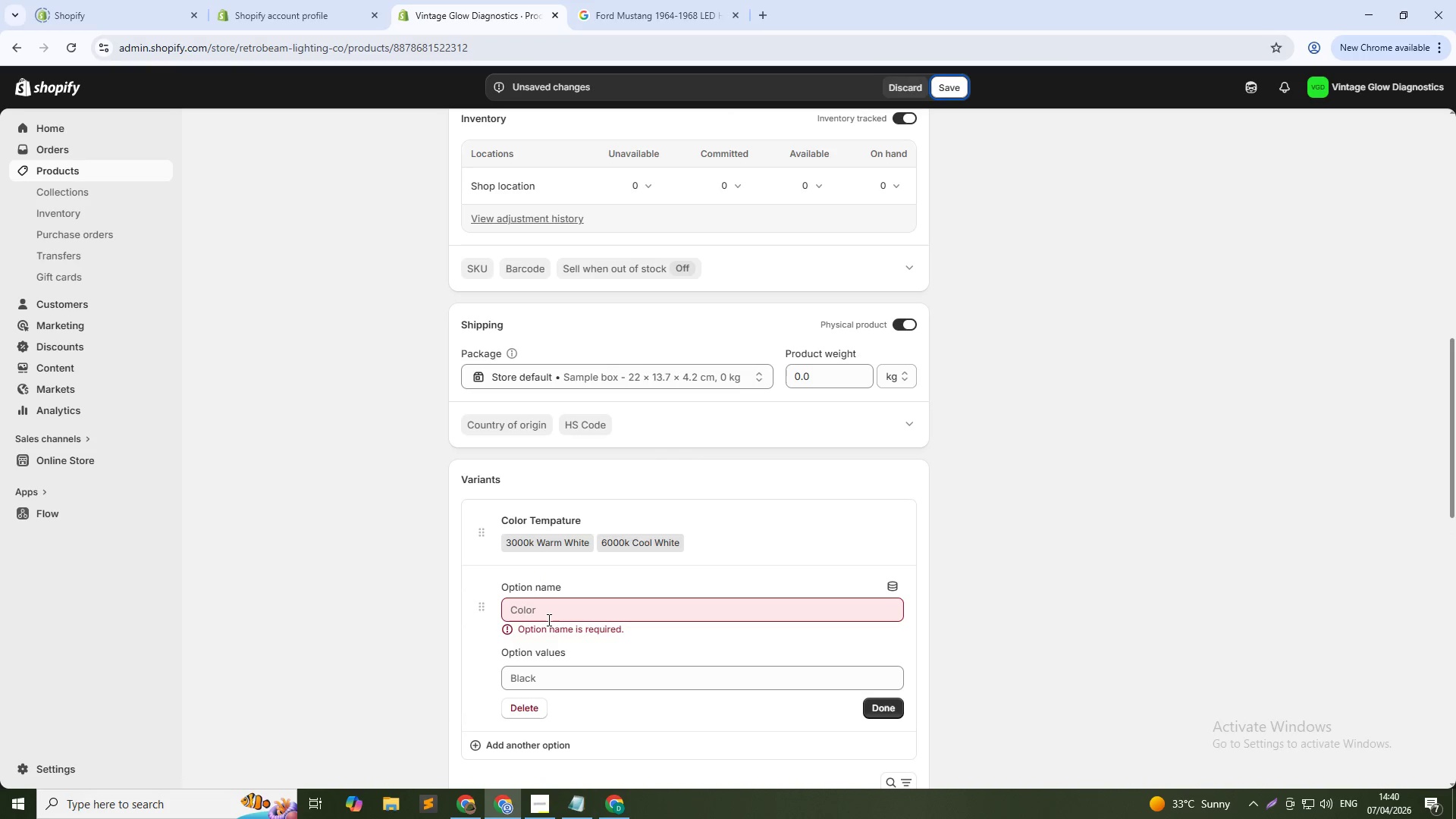 
left_click([550, 604])
 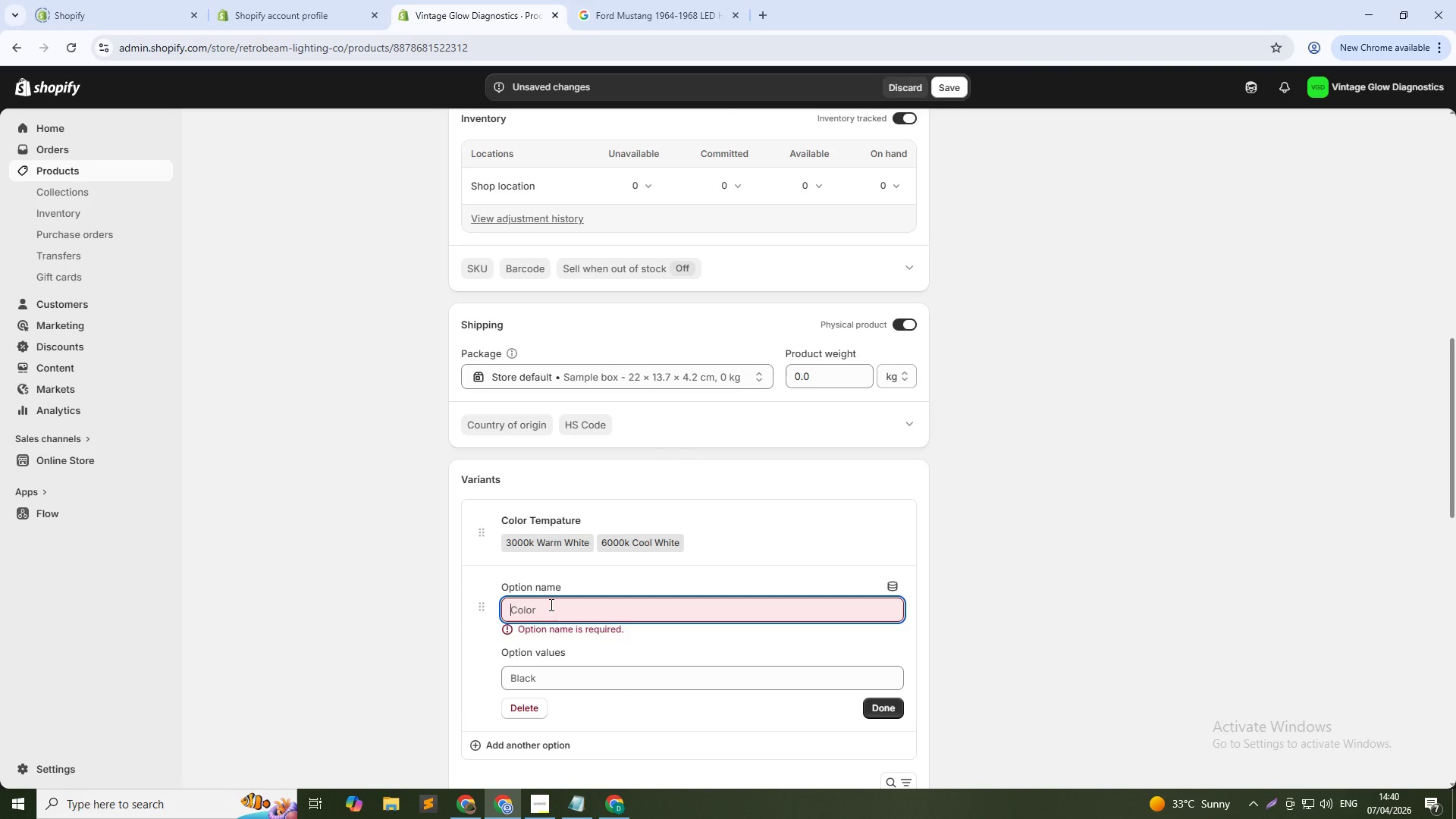 
type(Lens Style)
 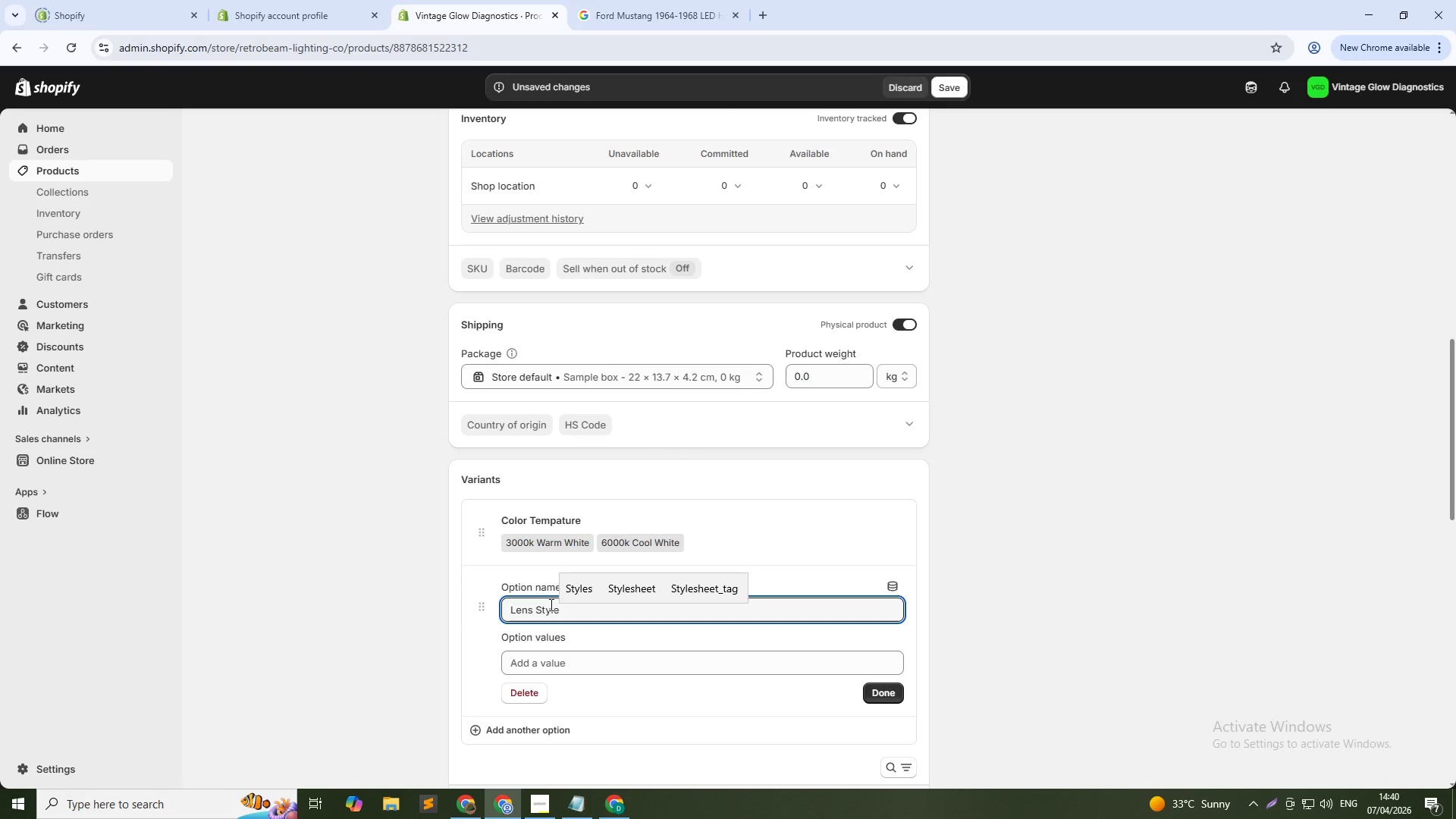 
left_click([561, 668])
 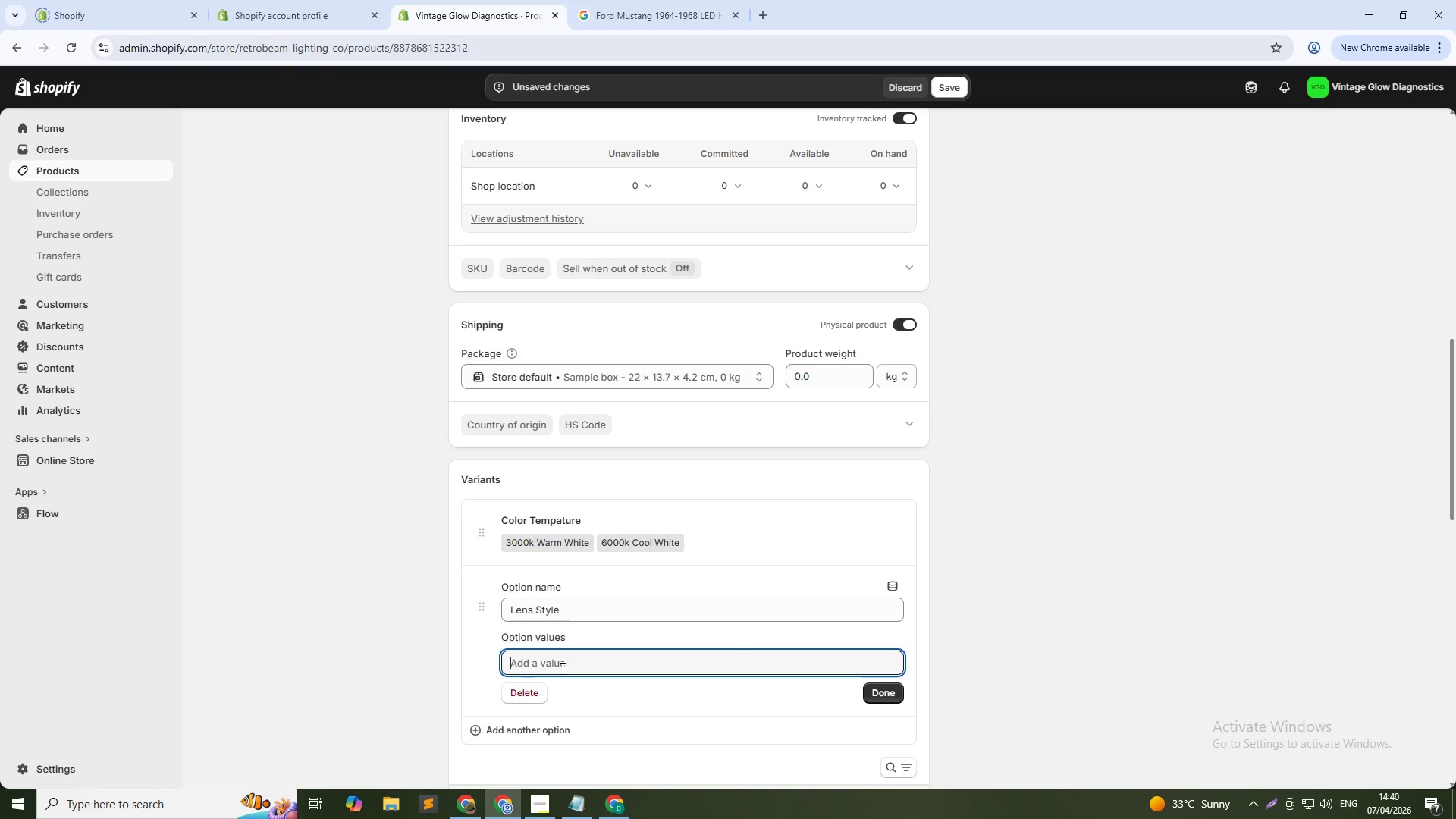 
type(Ce)
key(Backspace)
type(lear)
 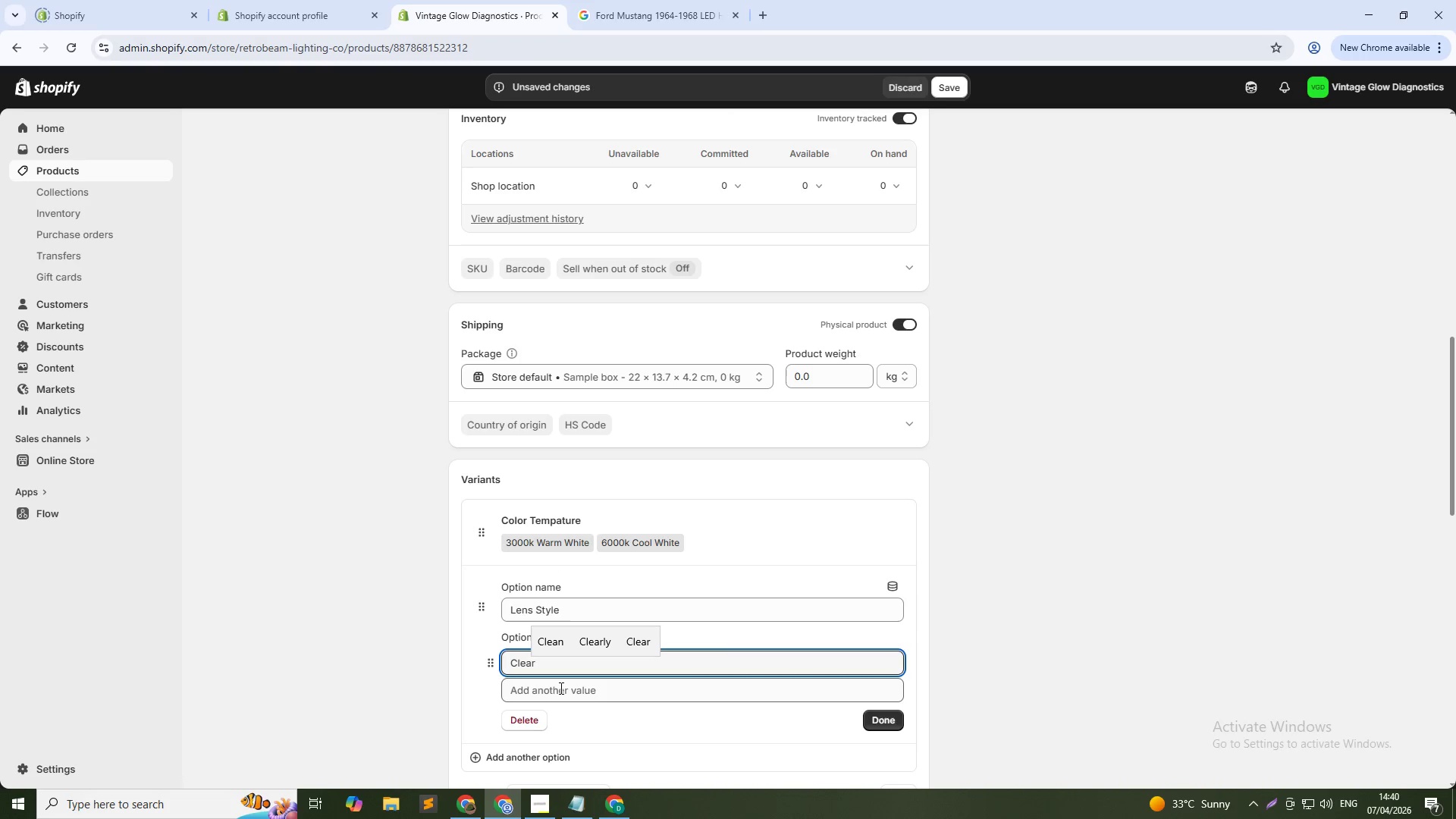 
left_click([560, 688])
 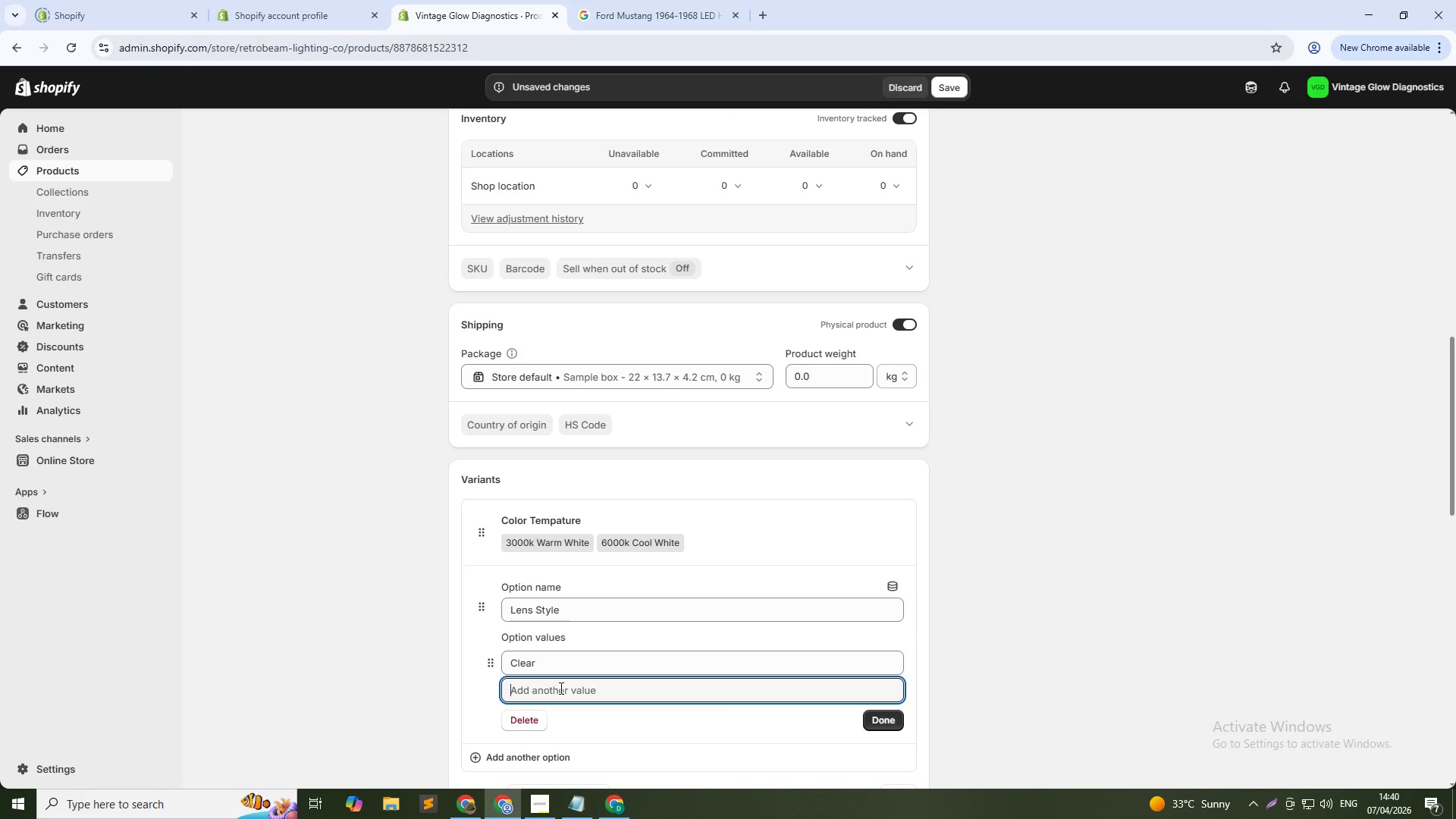 
type(Fluted)
 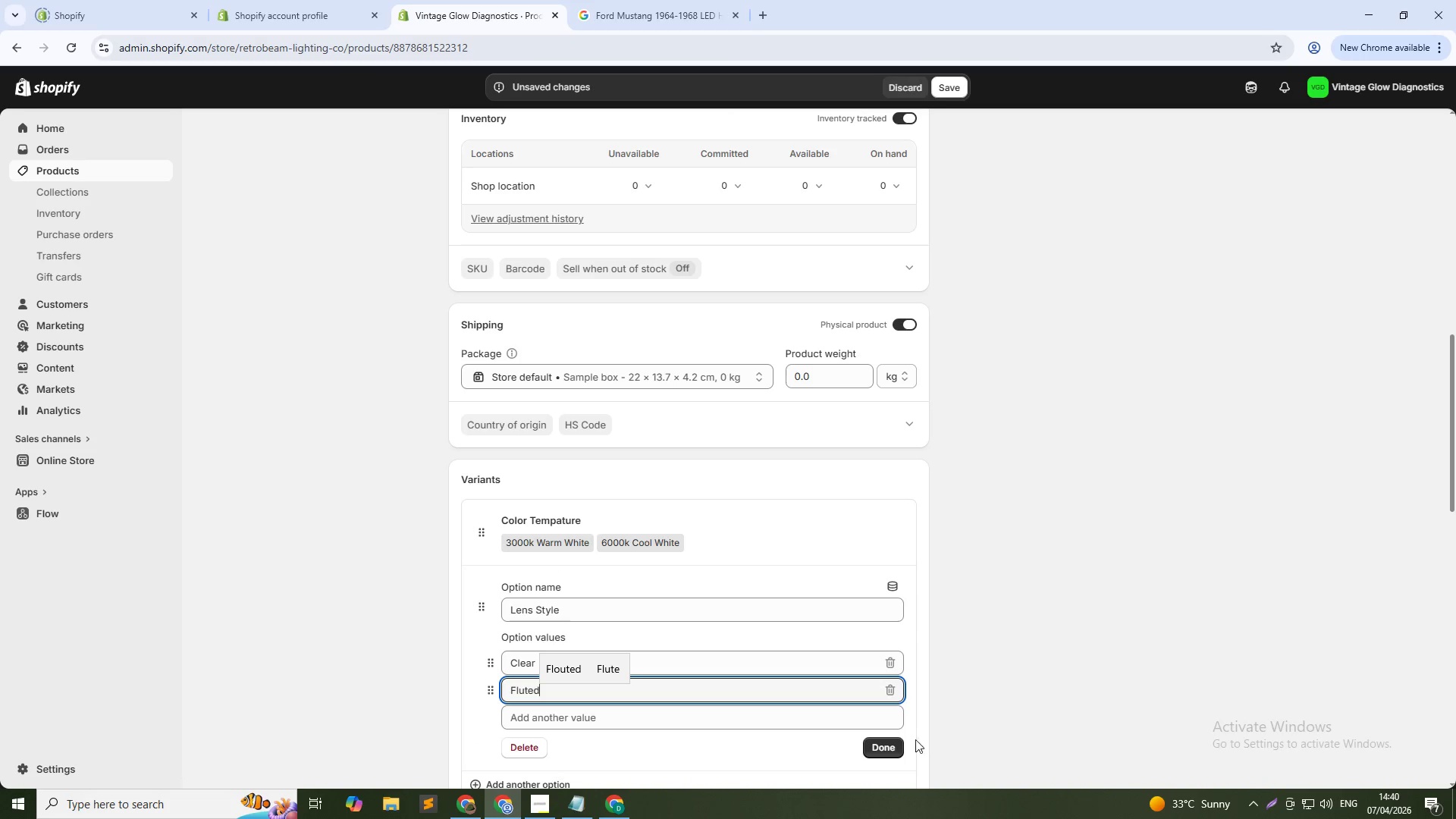 
left_click([888, 754])
 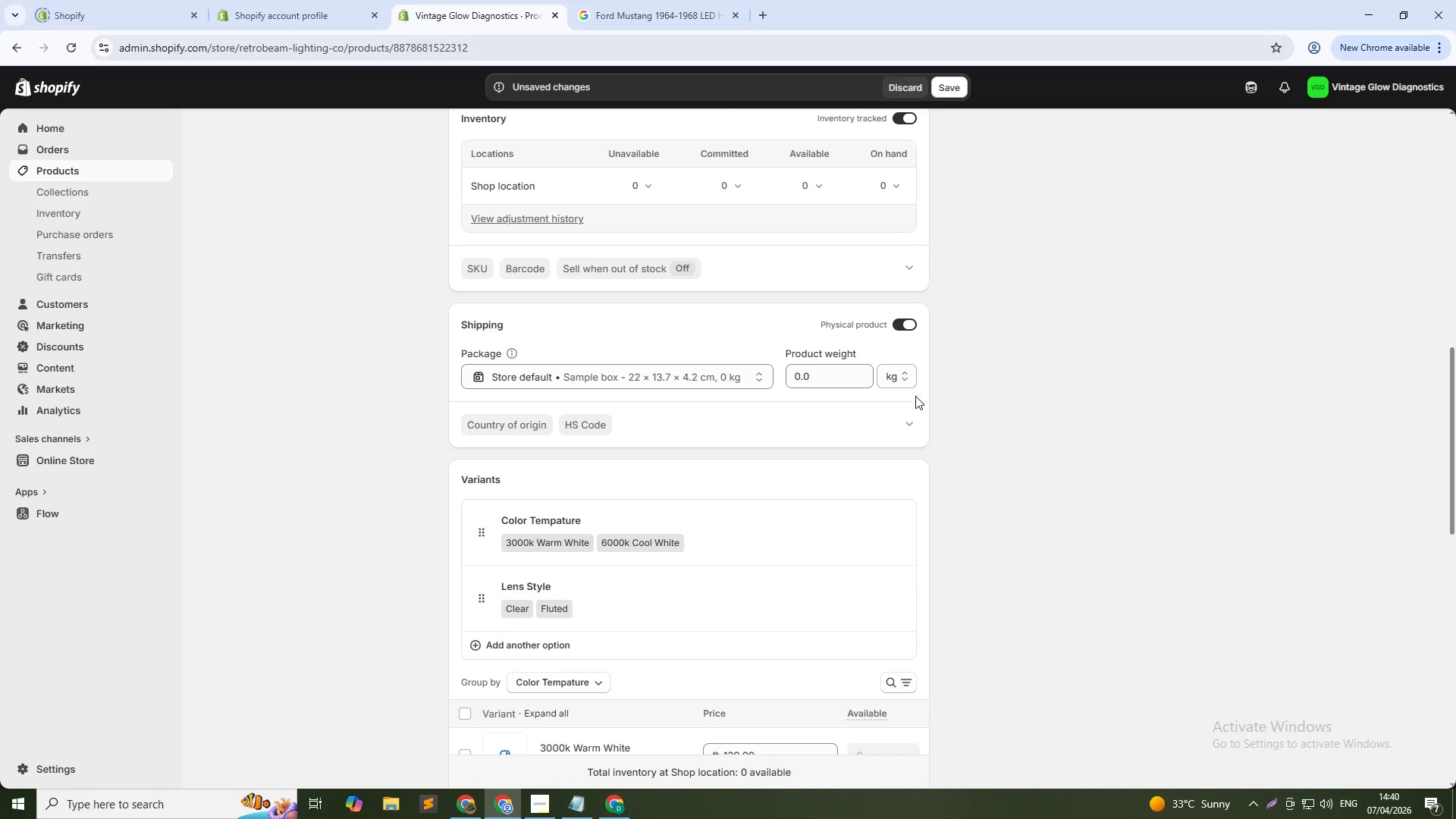 
left_click([955, 86])
 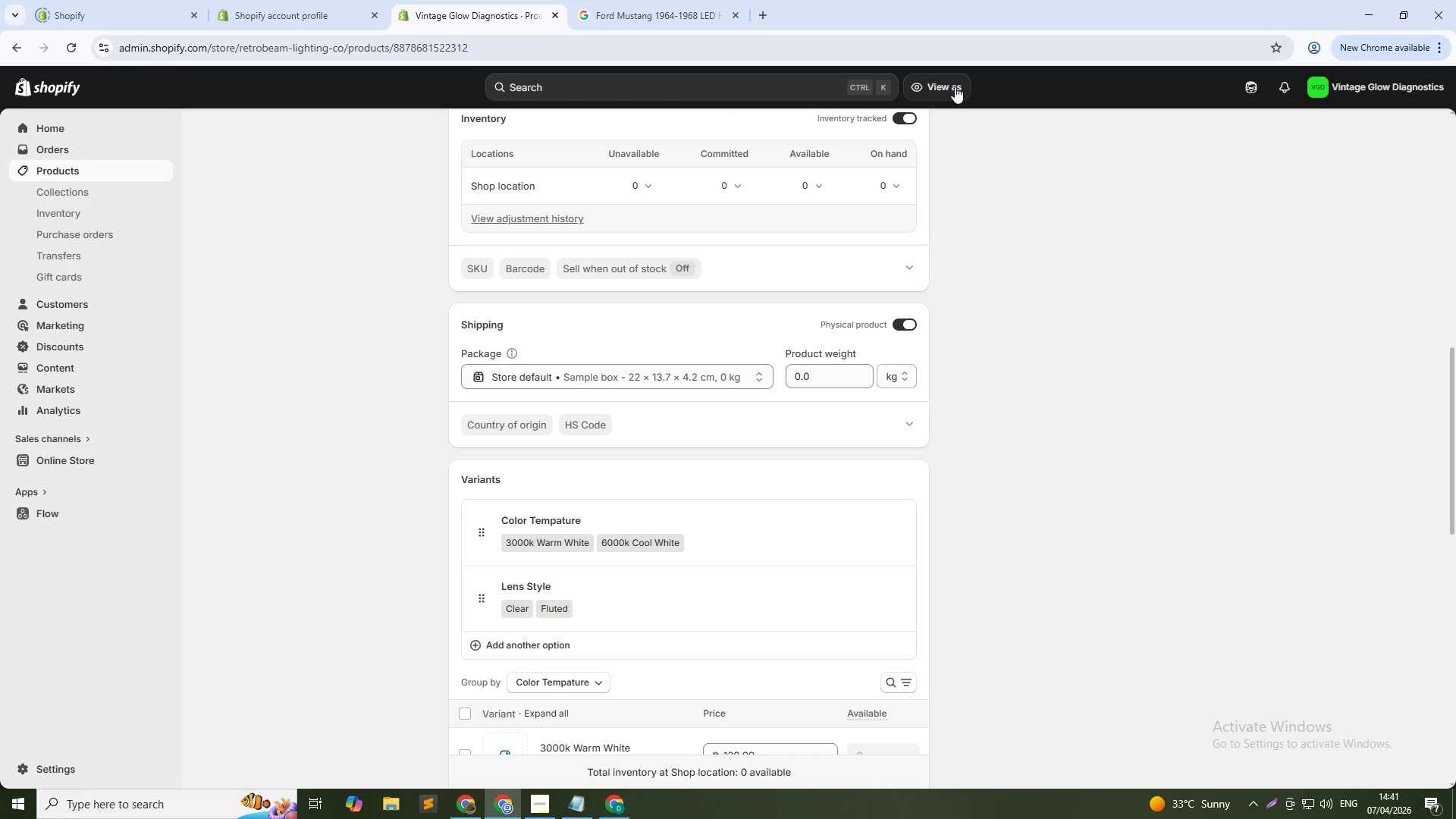 
wait(42.0)
 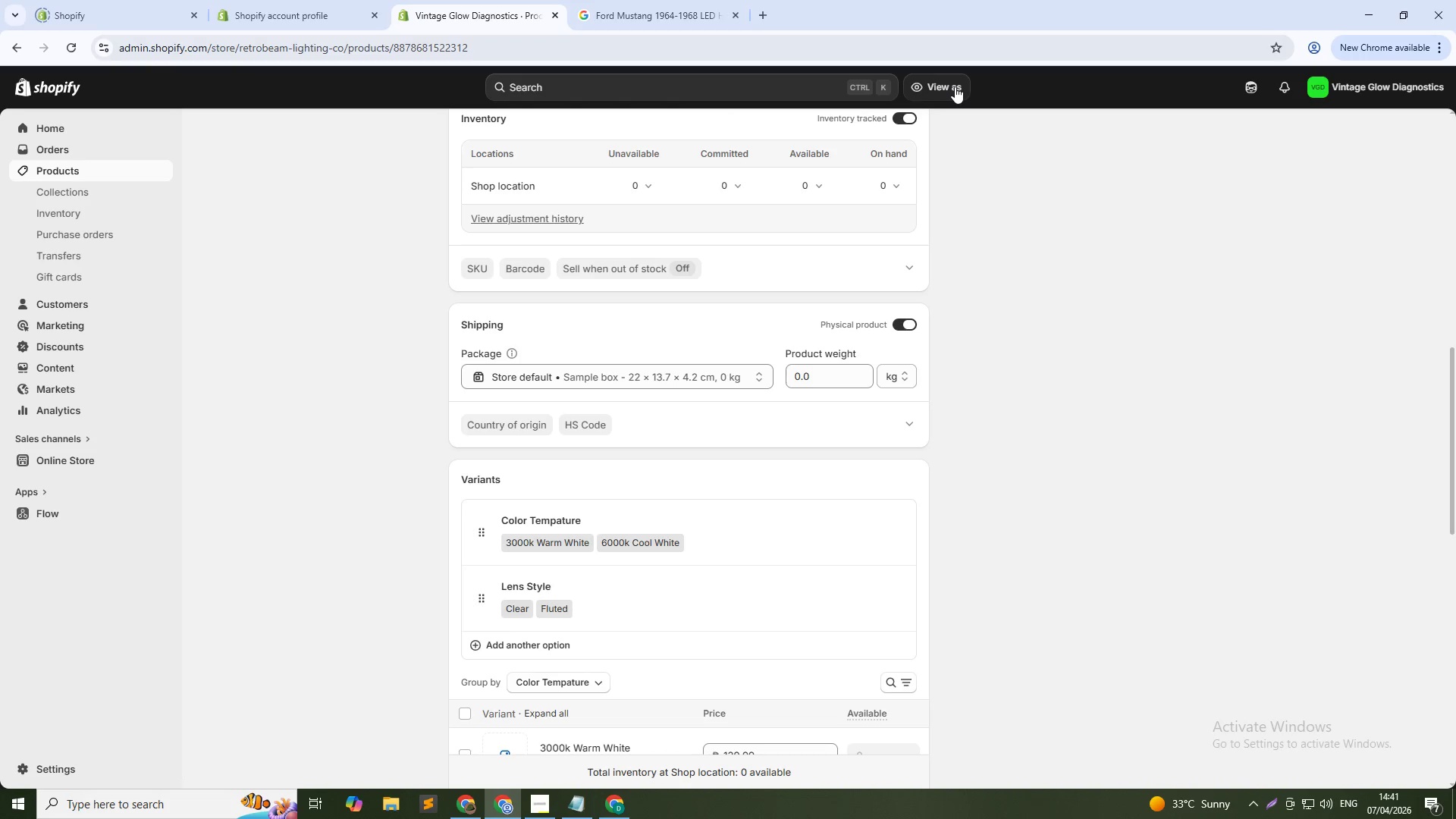 
scroll: coordinate [630, 374], scroll_direction: up, amount: 15.0
 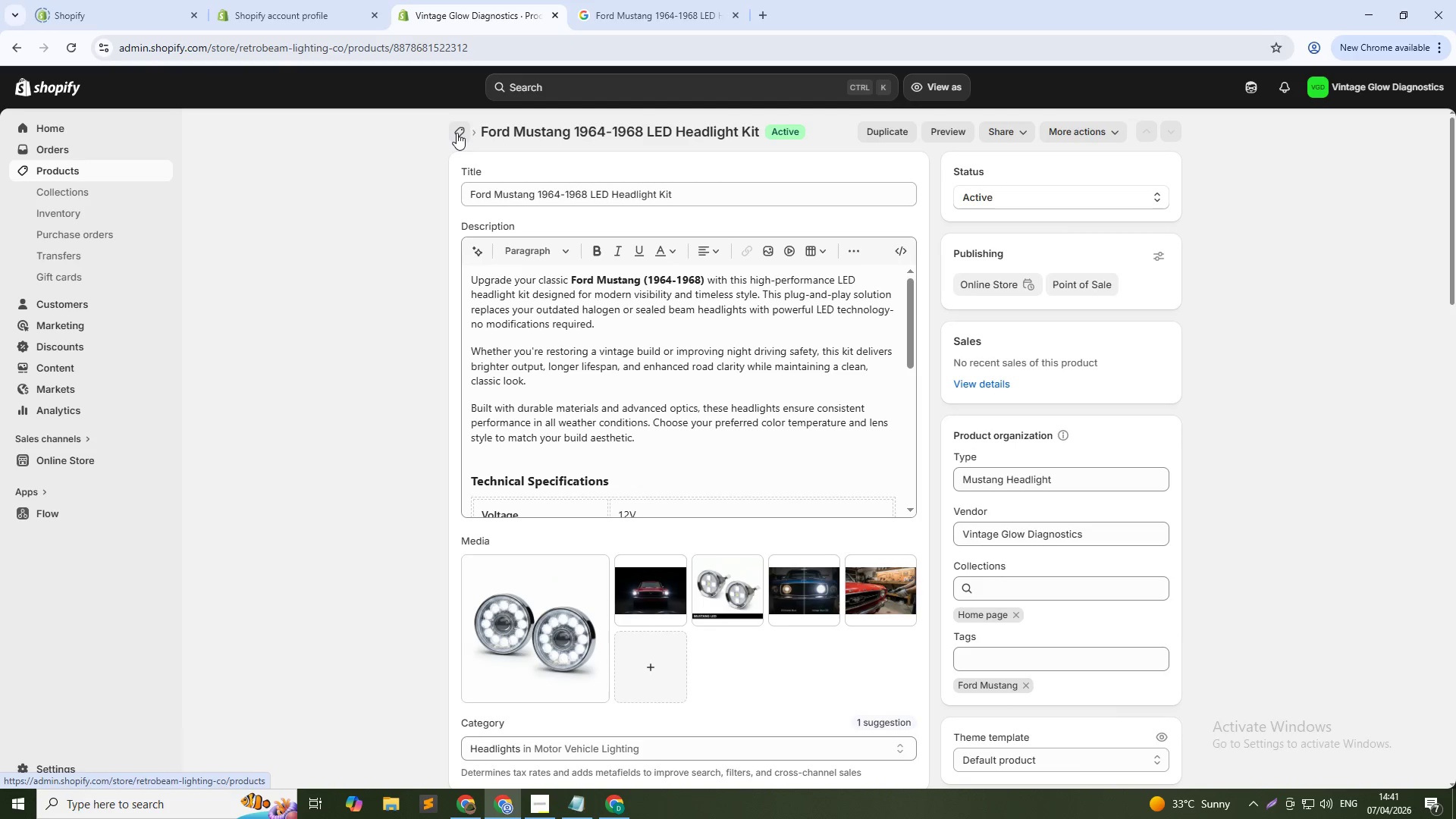 
left_click([457, 133])
 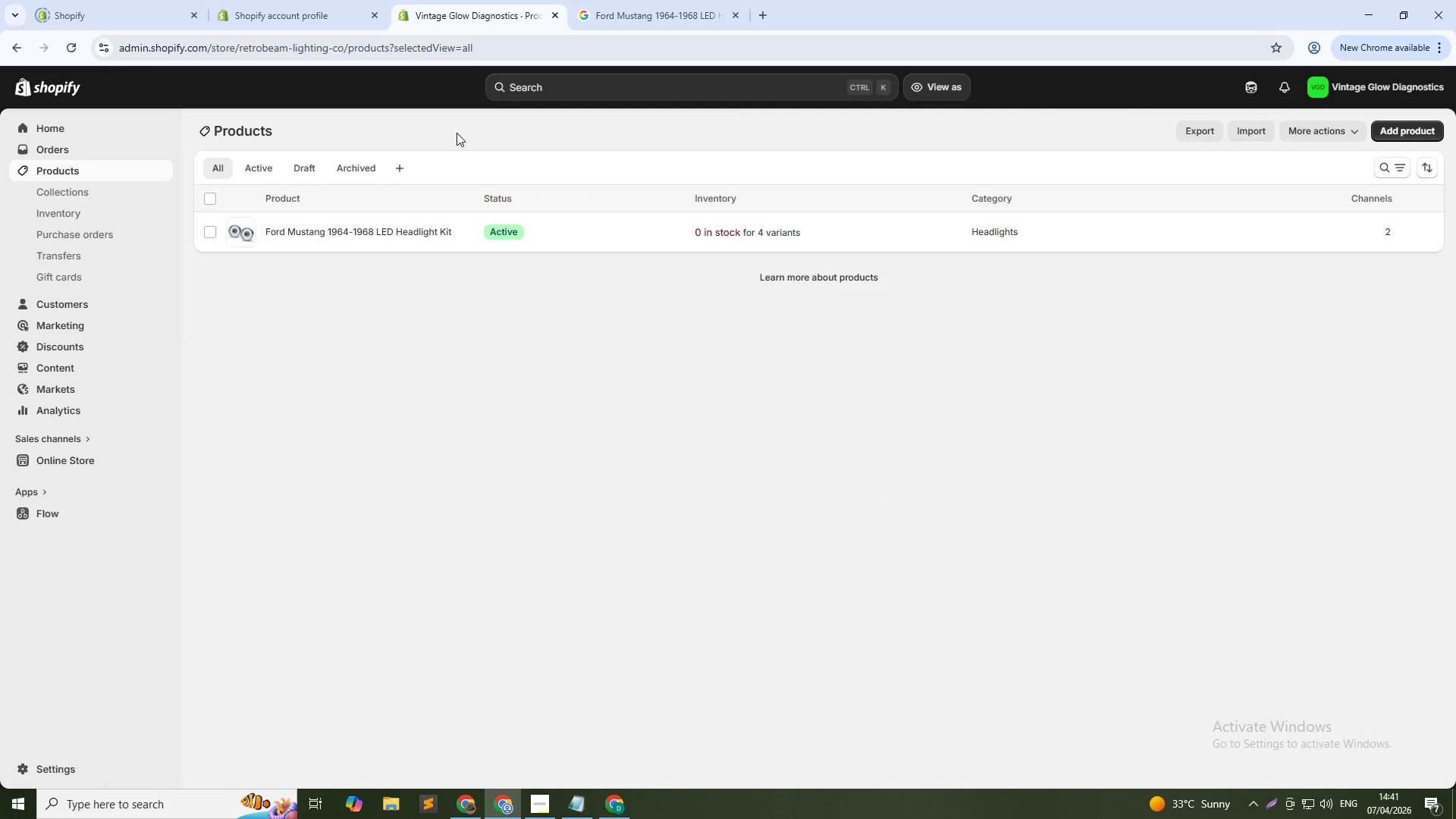 
wait(8.89)
 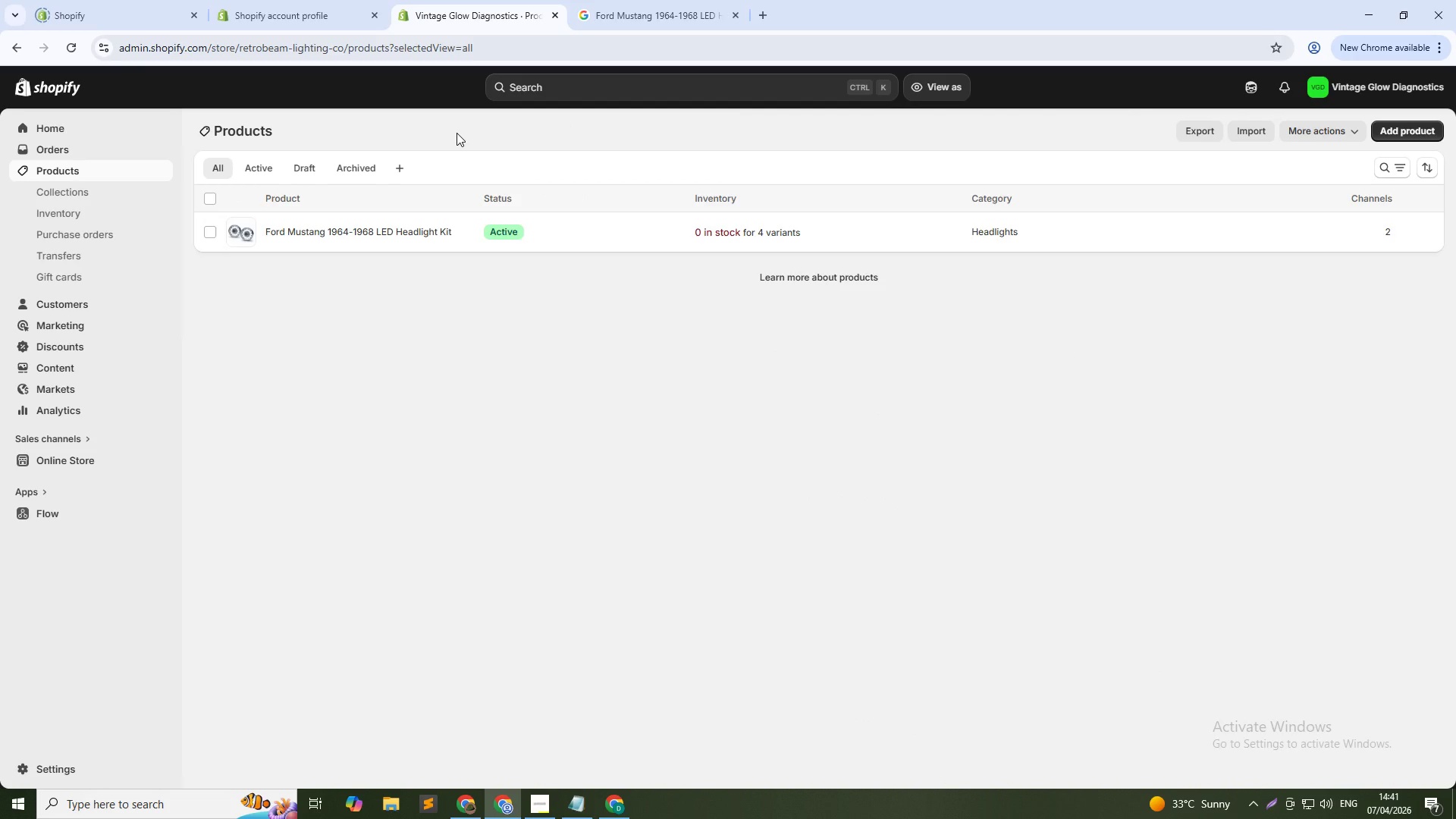 
left_click([1390, 129])
 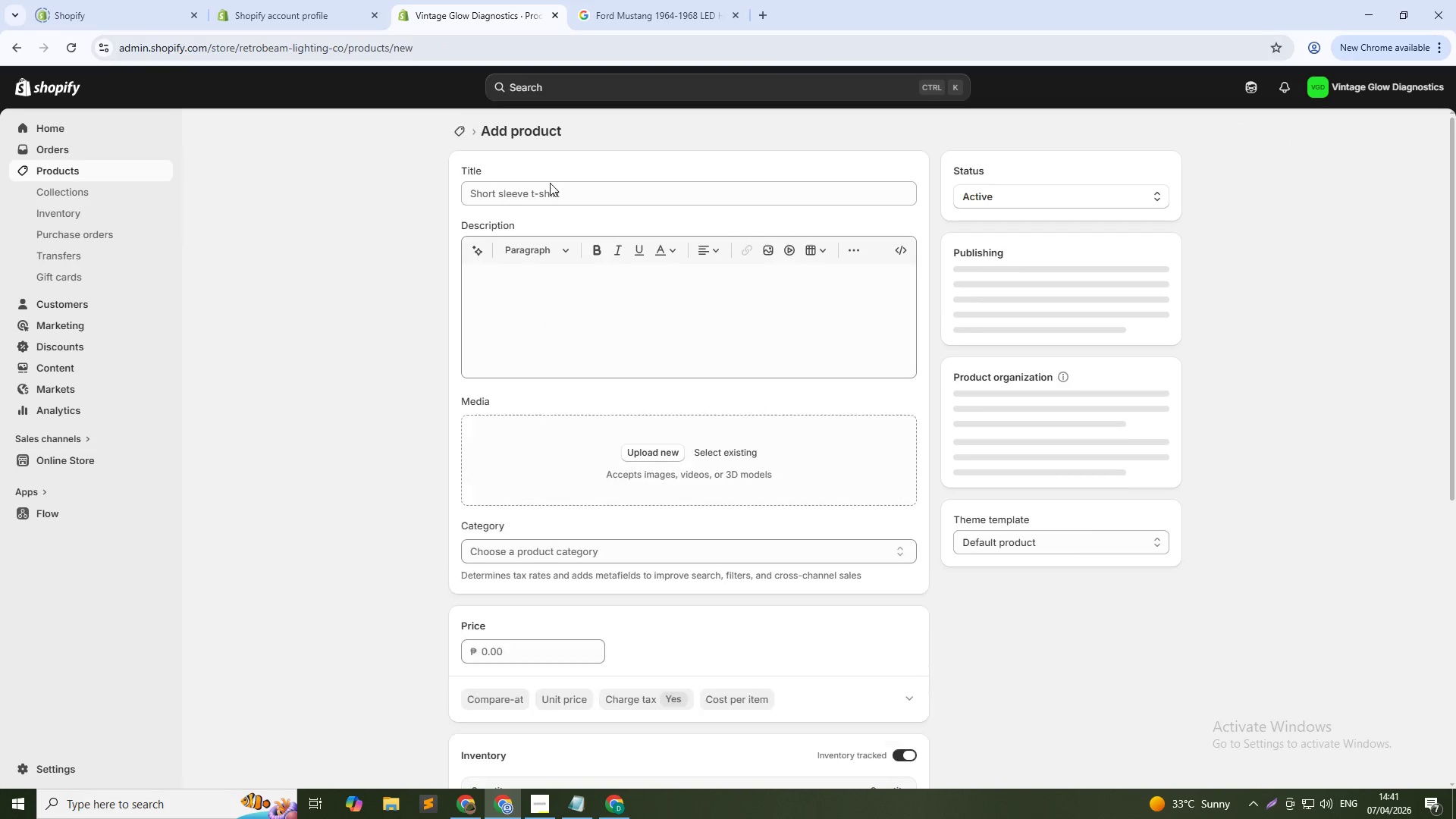 
left_click([549, 199])
 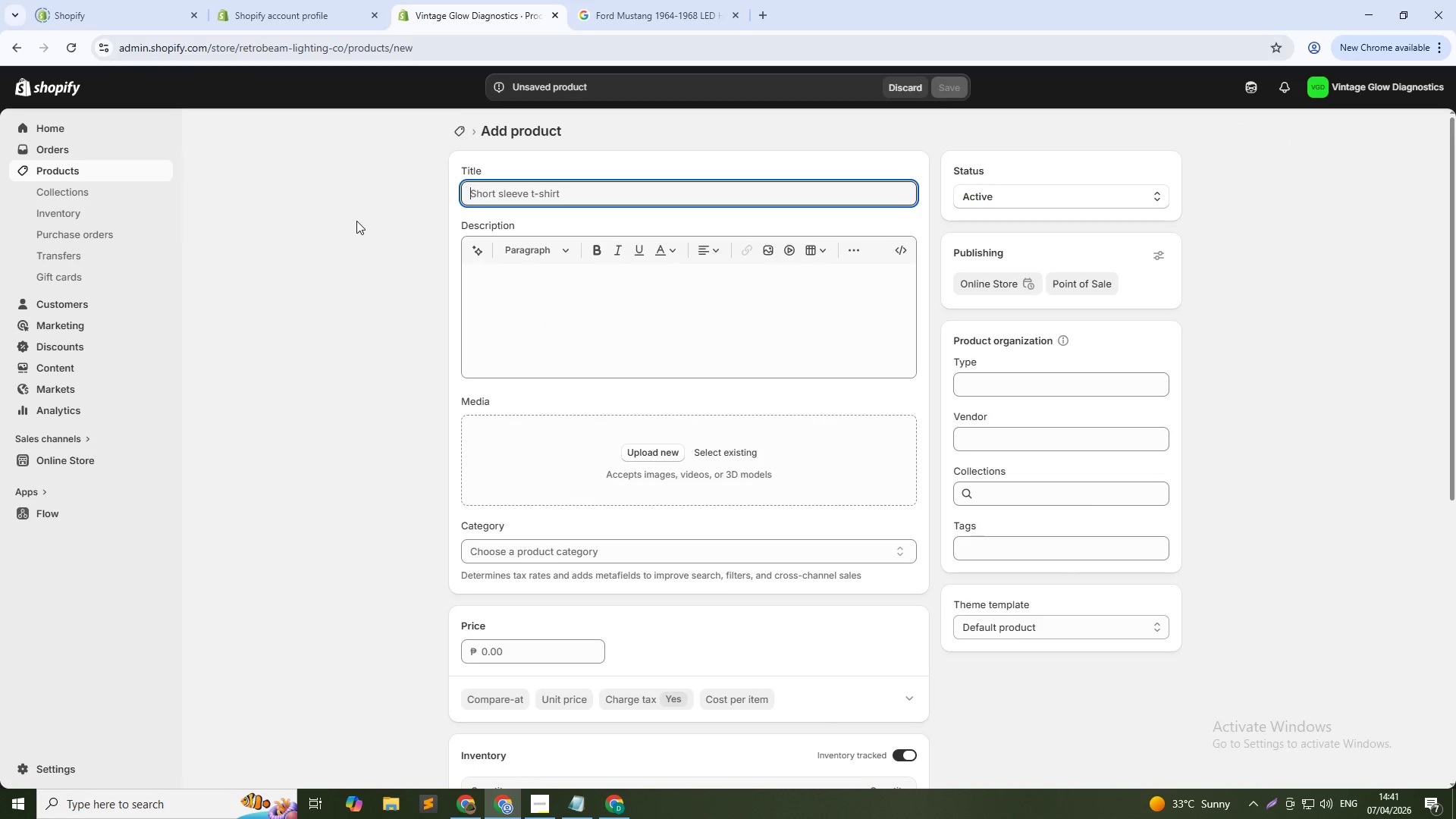 
hold_key(key=ShiftLeft, duration=1.5)
 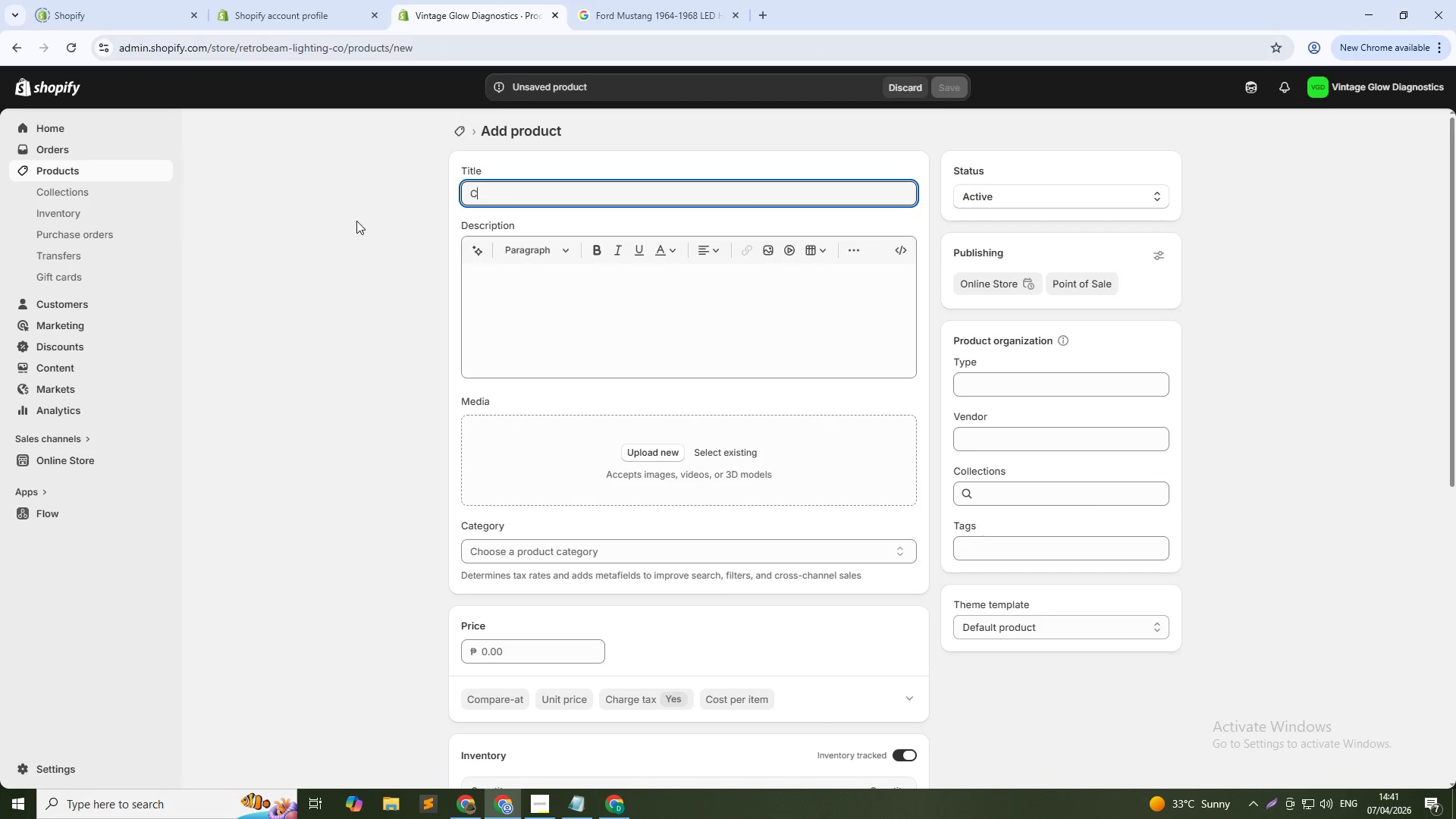 
type(Chevy C10 19)
 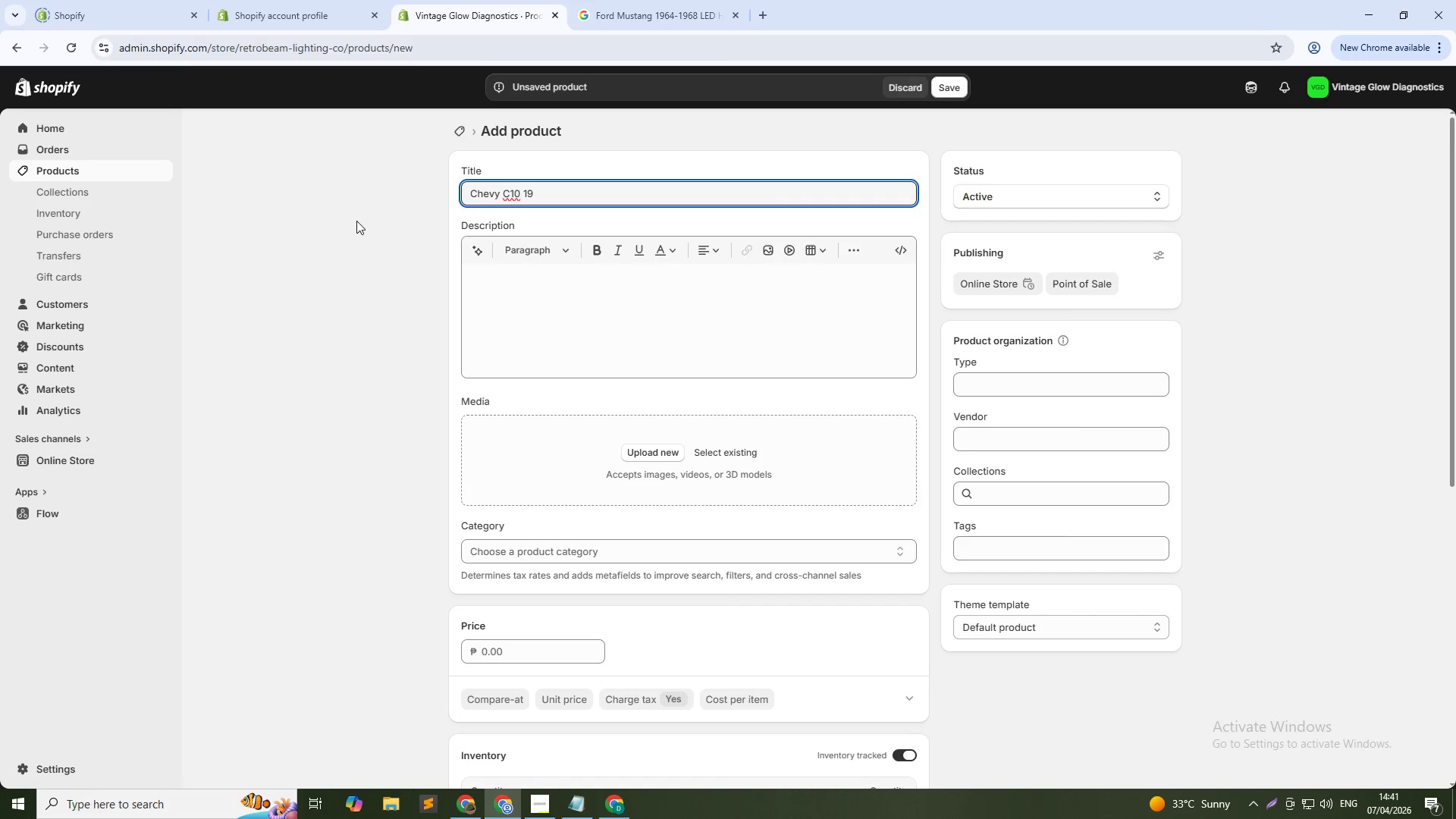 
key(Alt+AltLeft)
 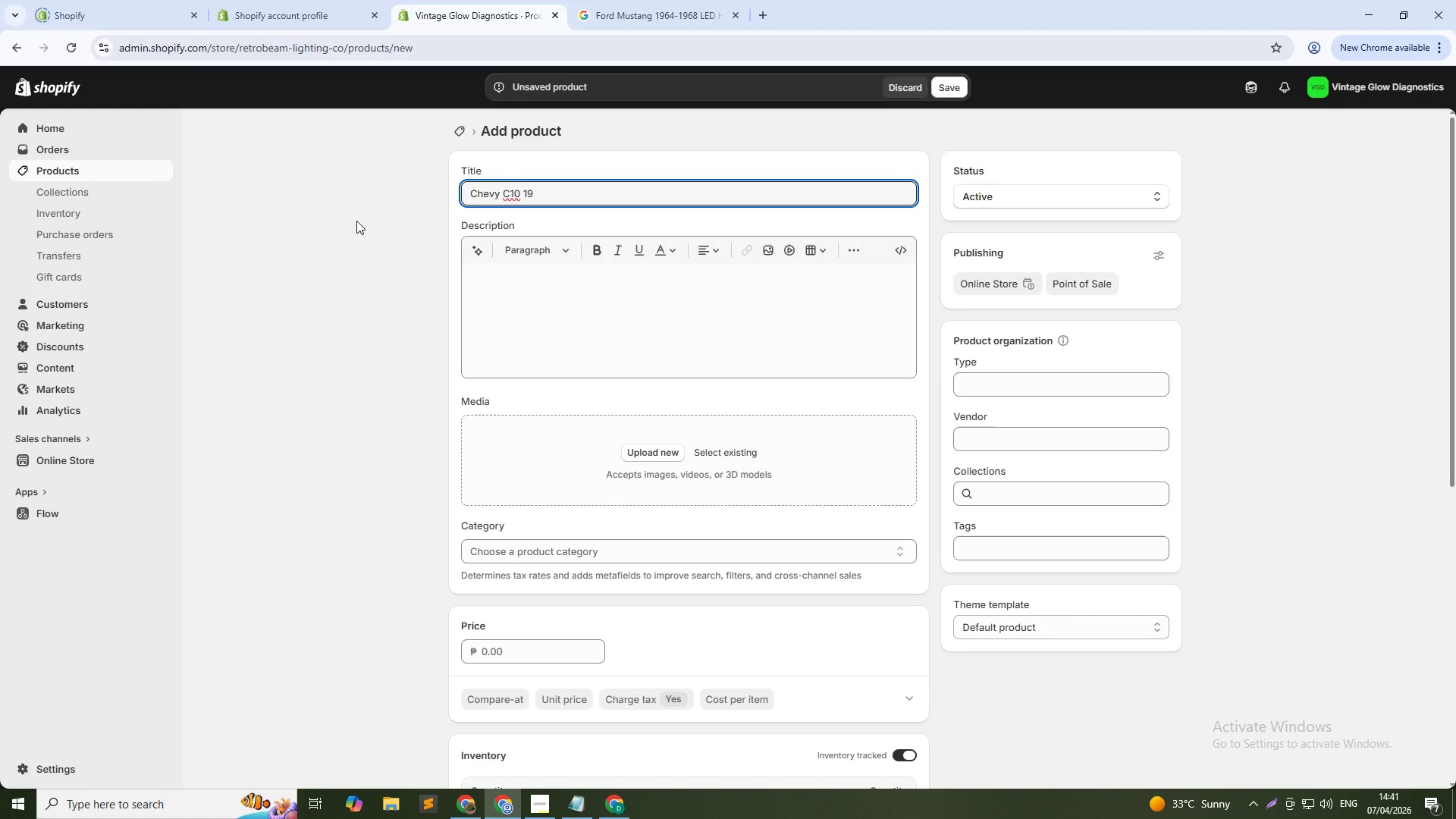 
key(Alt+Tab)